 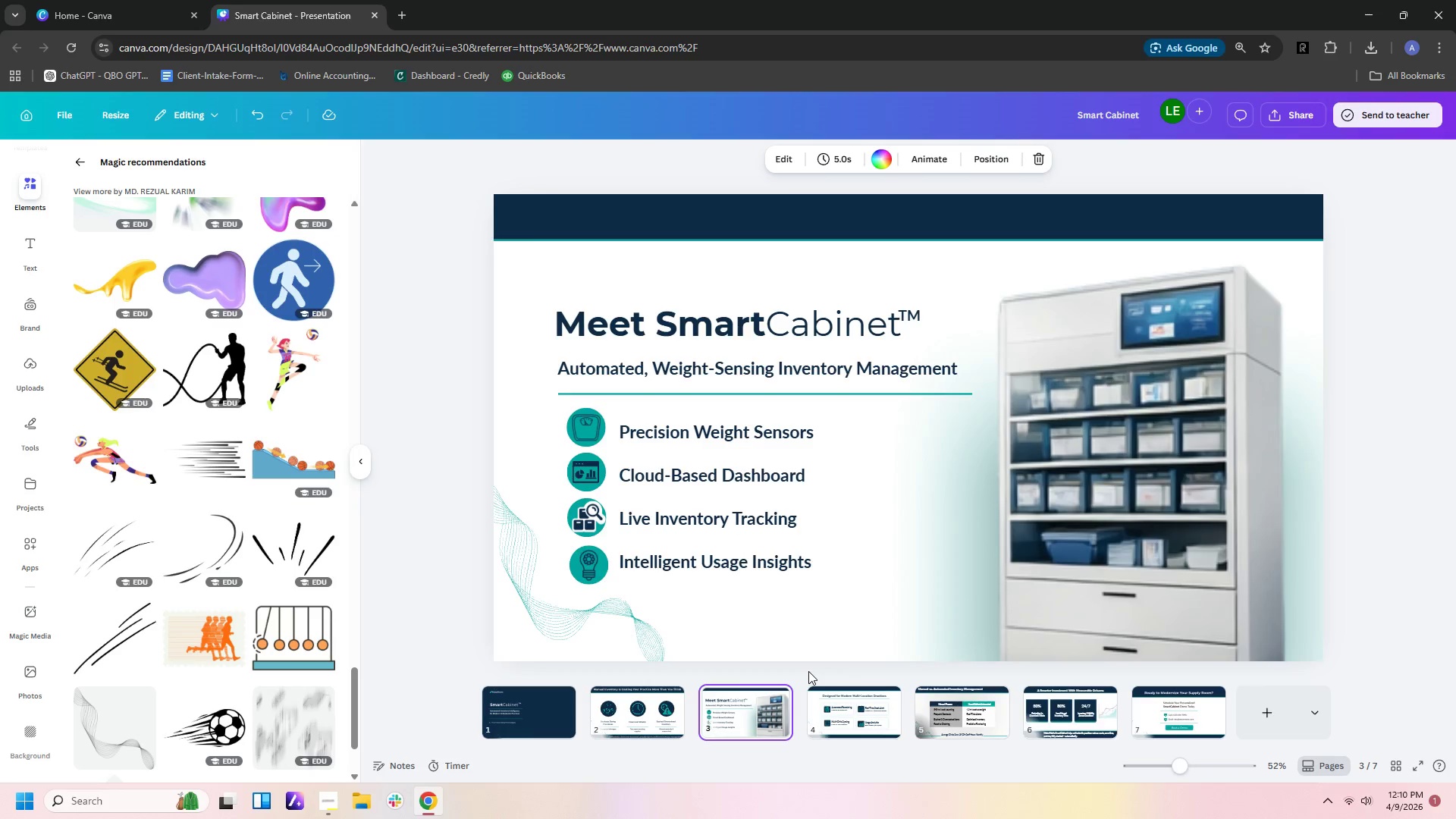 
left_click([1214, 710])
 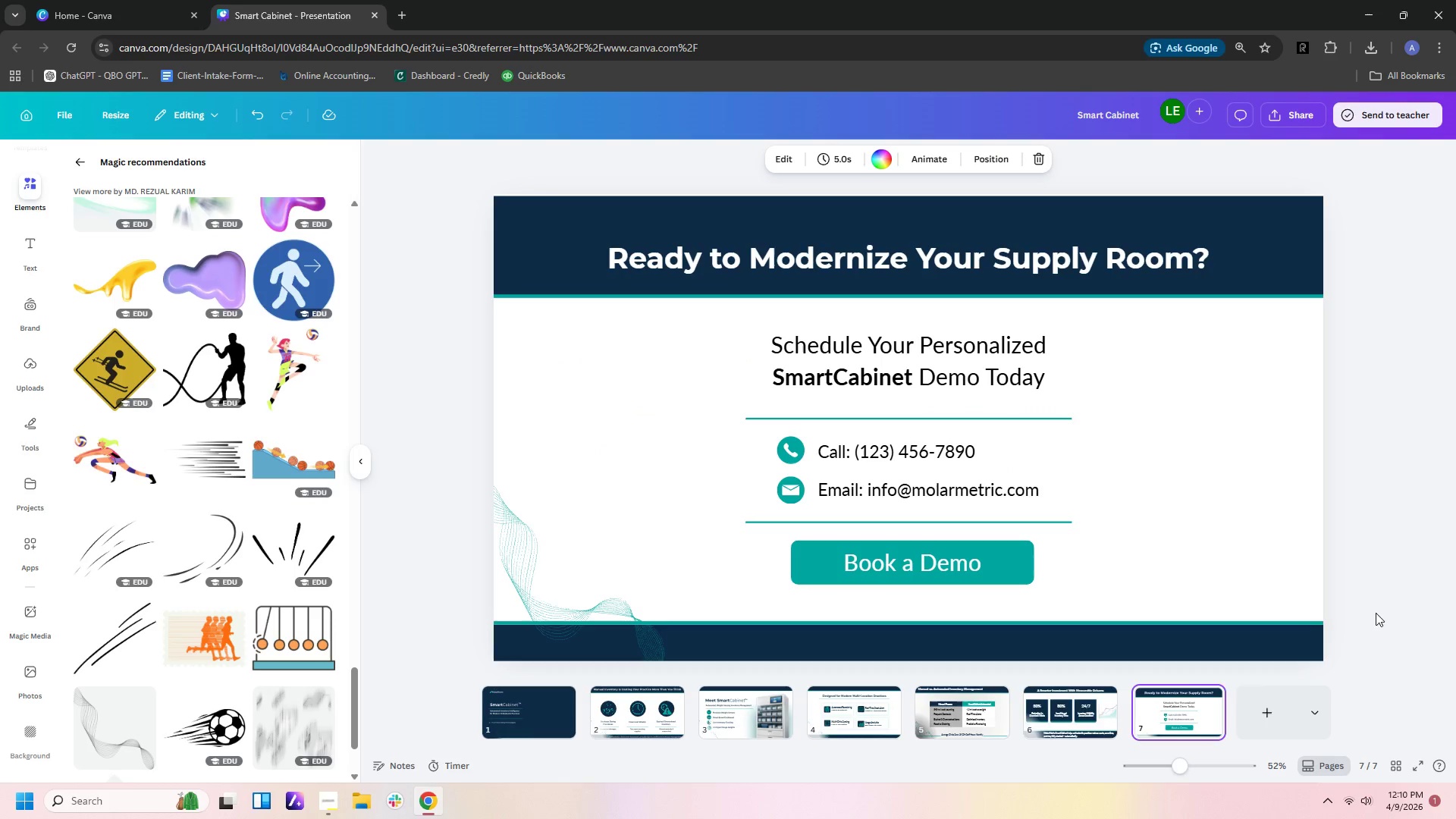 
left_click([1100, 694])
 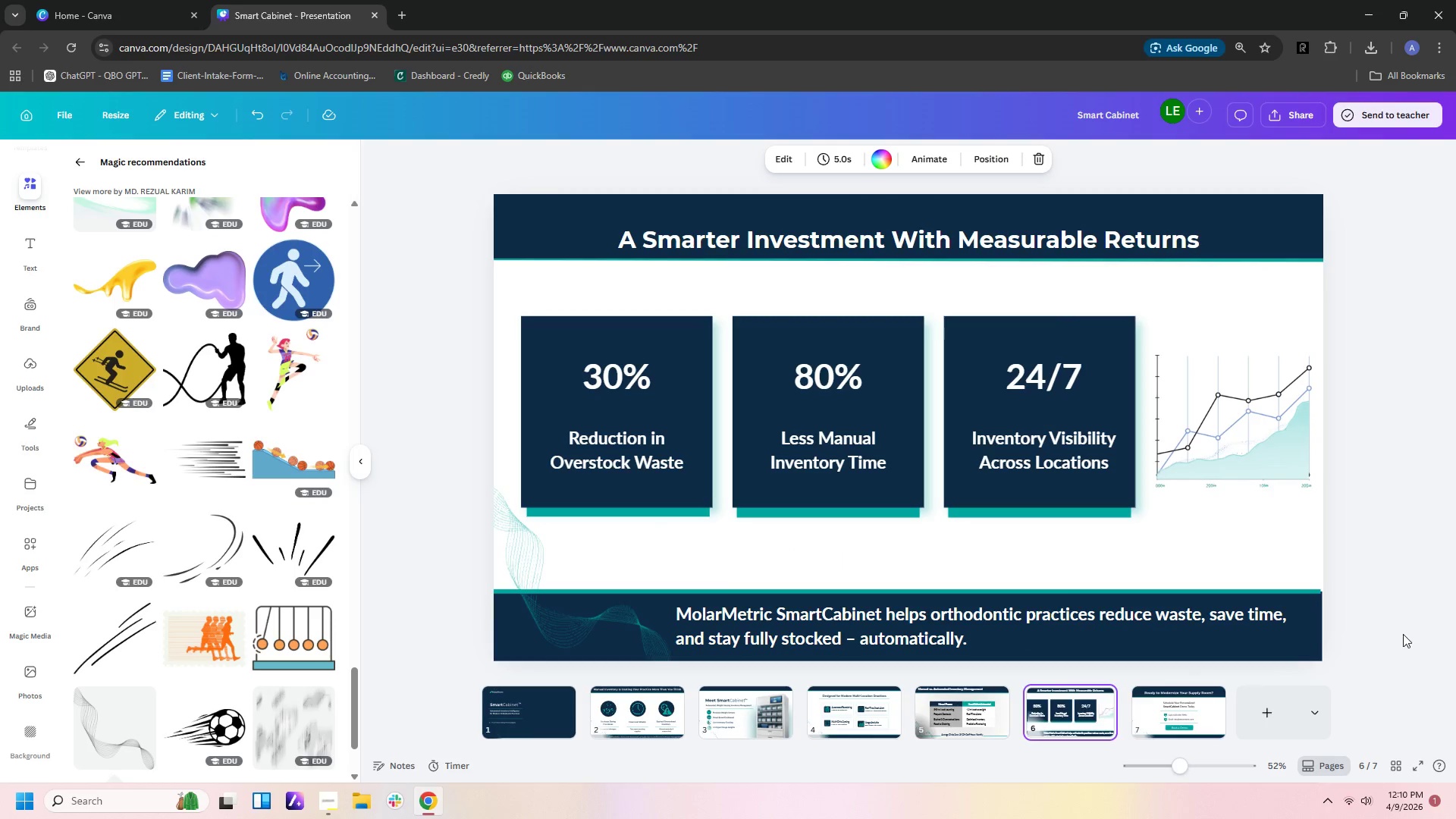 
left_click([1400, 634])
 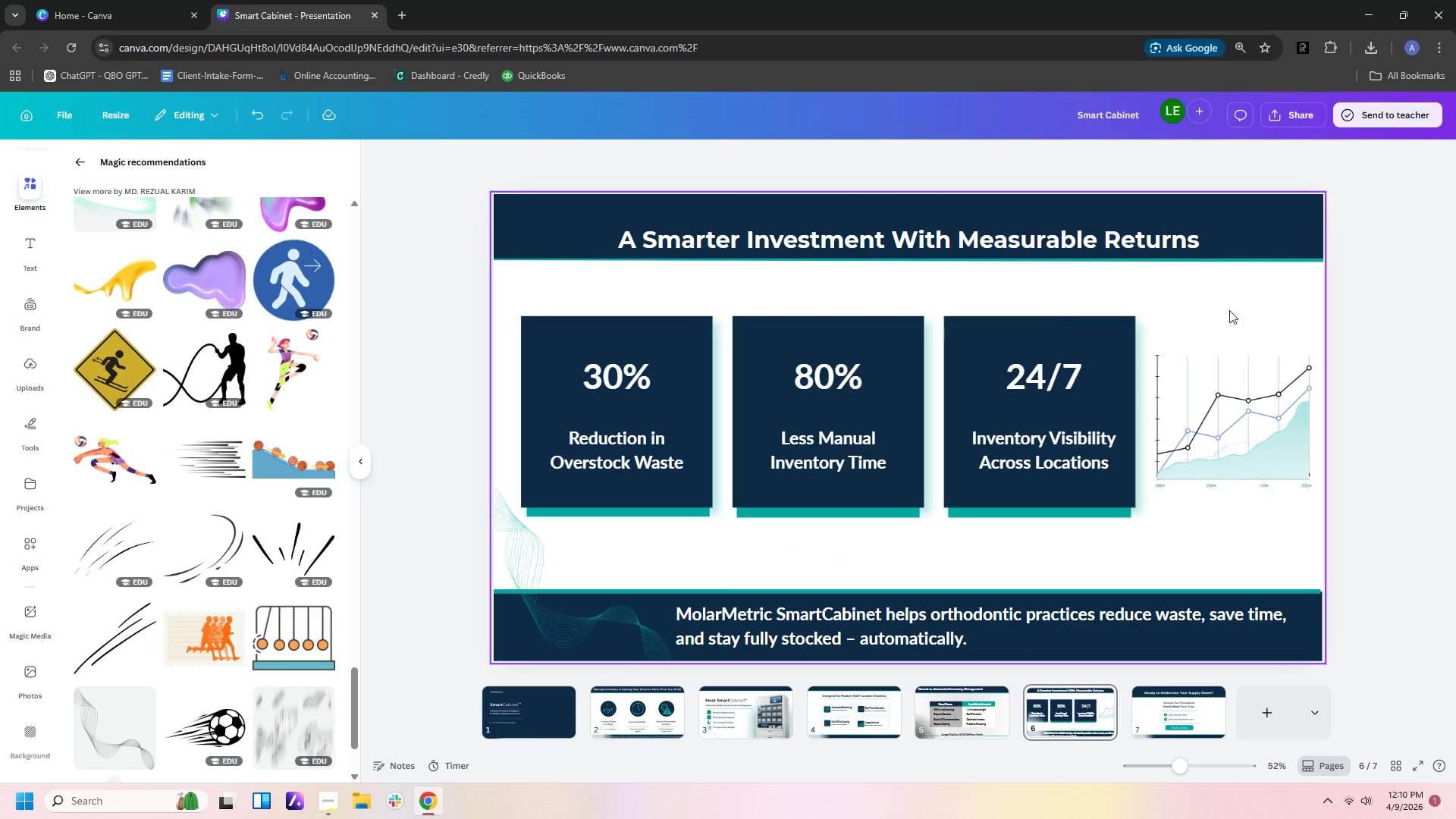 
left_click([1133, 237])
 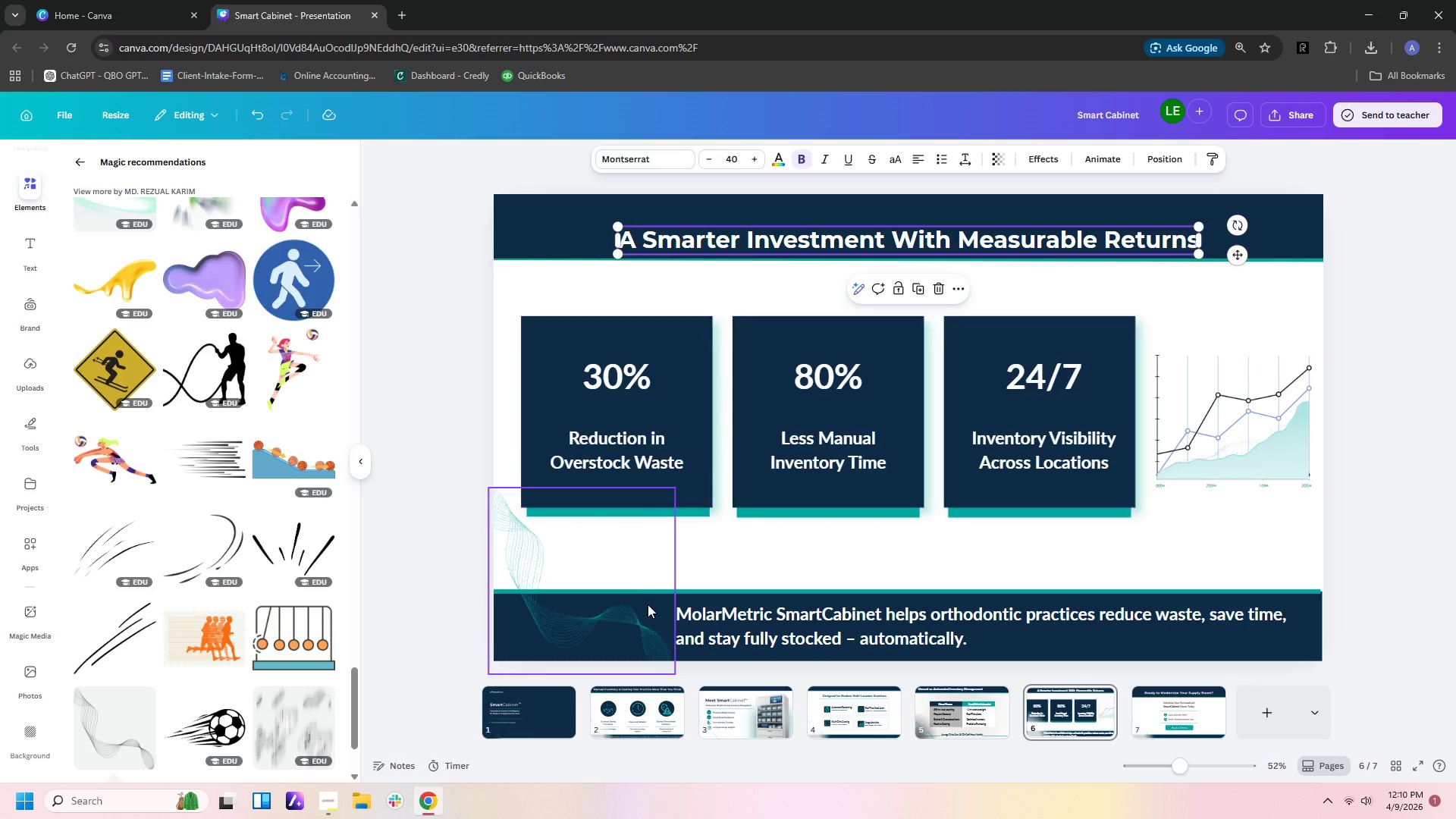 
left_click_drag(start_coordinate=[639, 694], to_coordinate=[640, 678])
 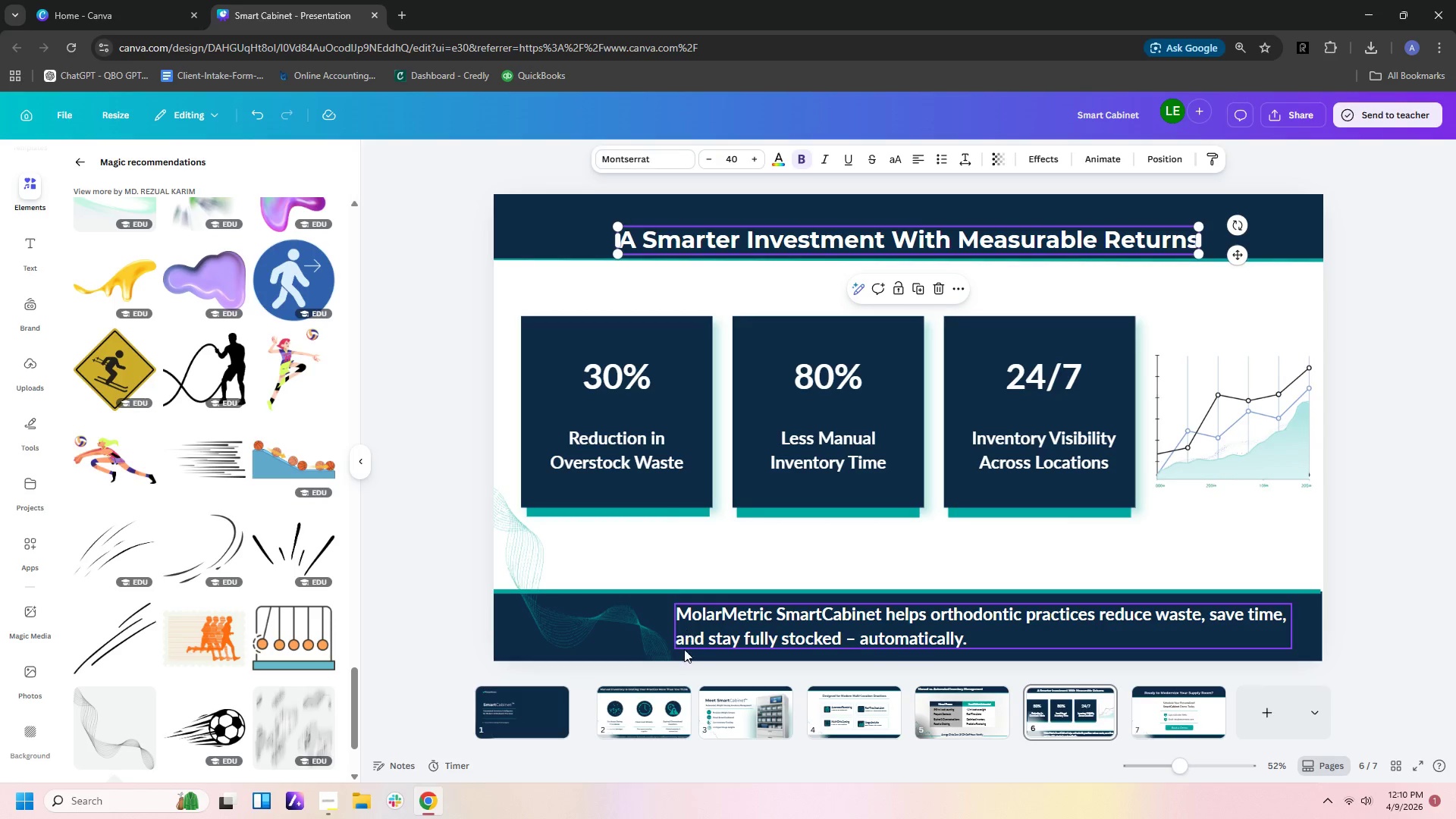 
left_click([677, 696])
 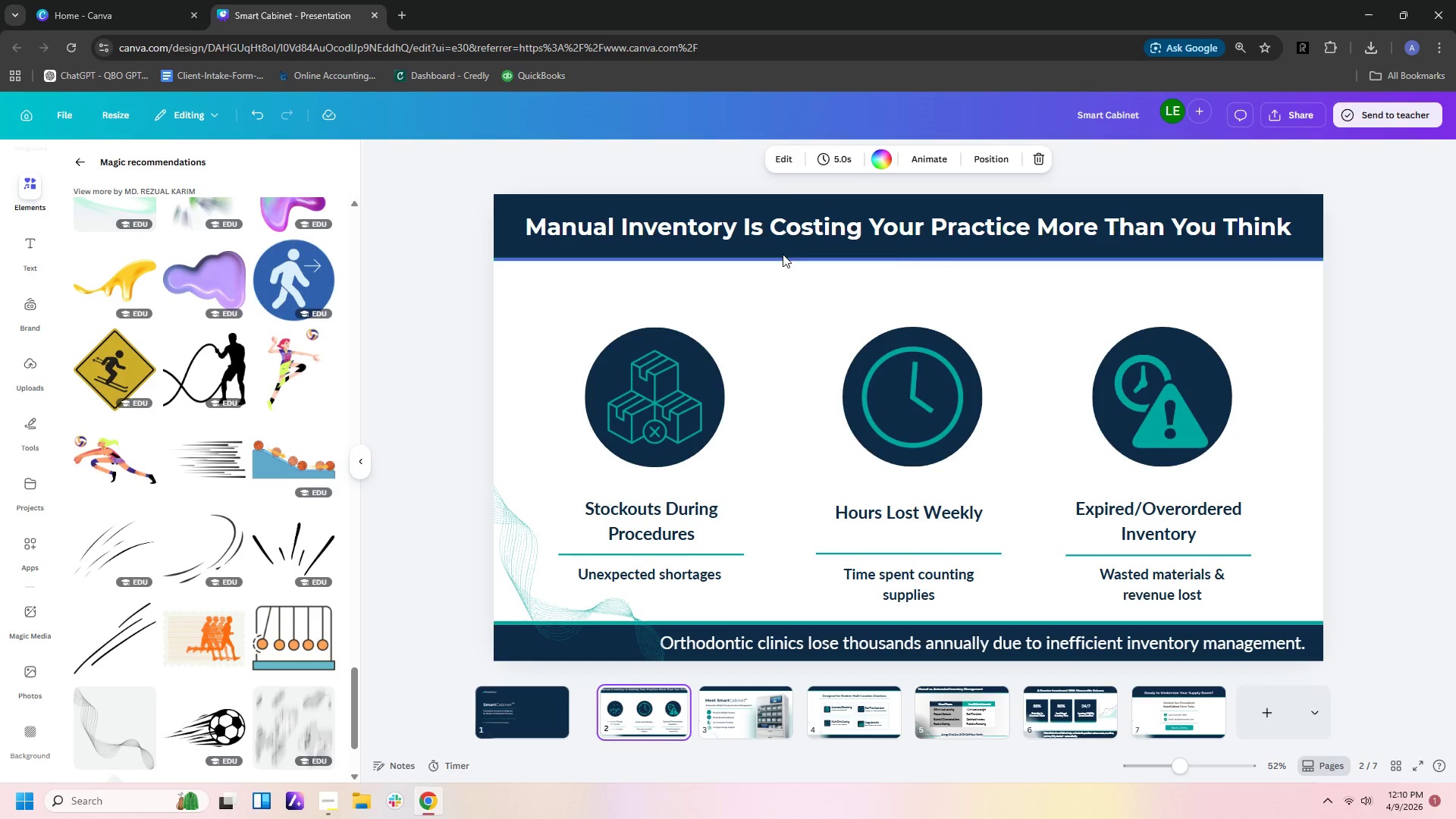 
left_click([791, 225])
 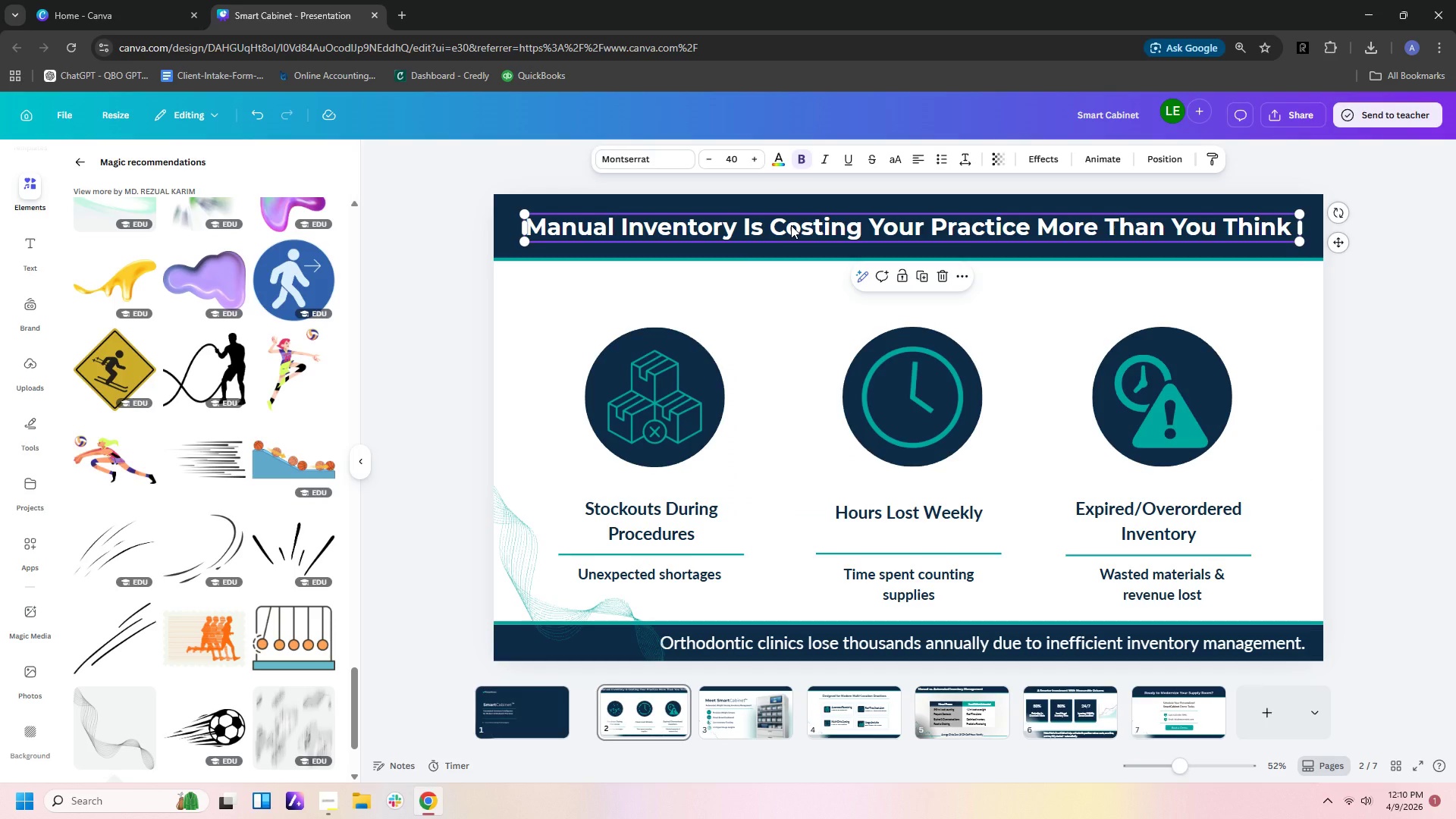 
left_click_drag(start_coordinate=[791, 225], to_coordinate=[791, 234])
 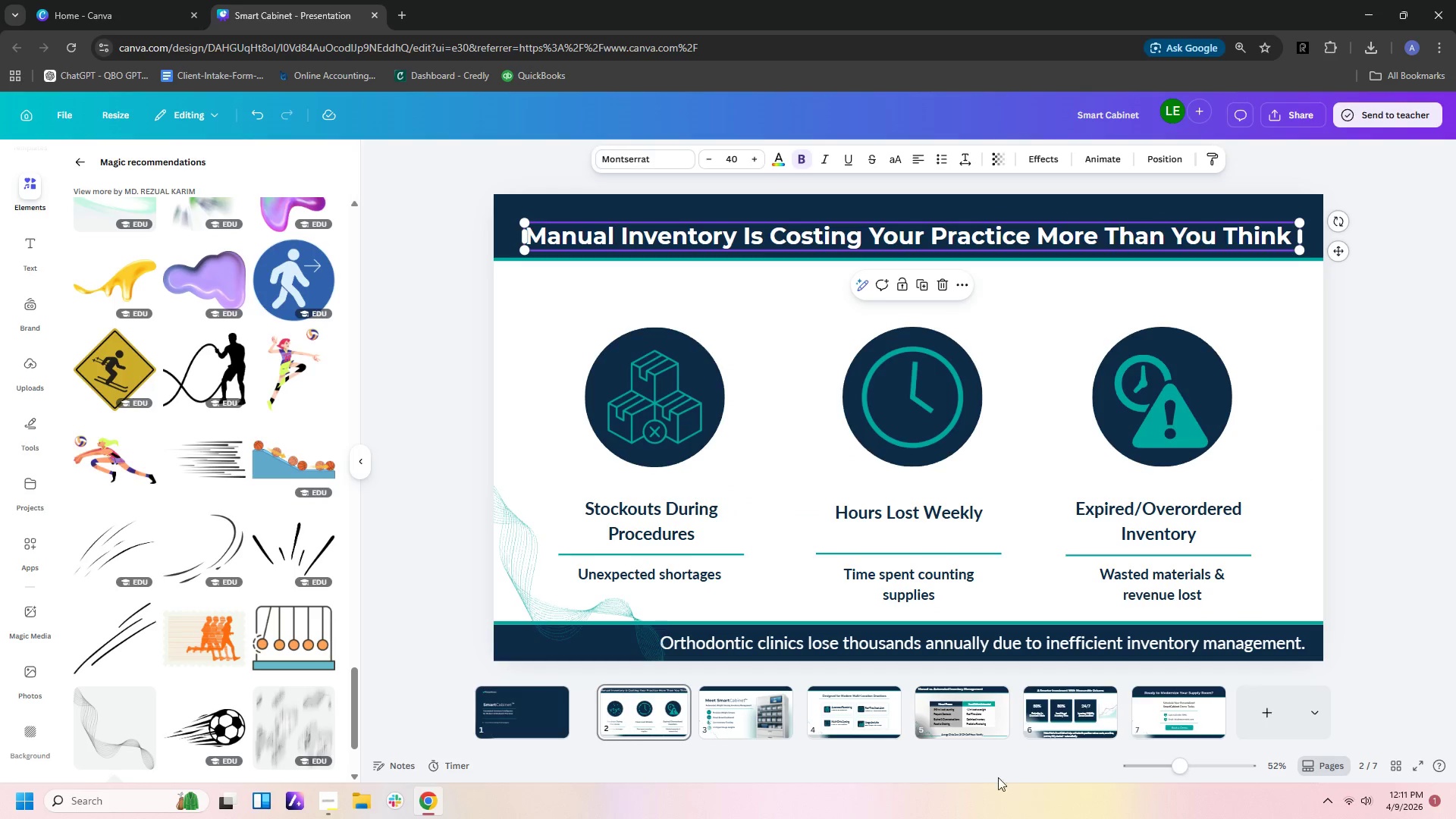 
left_click([965, 727])
 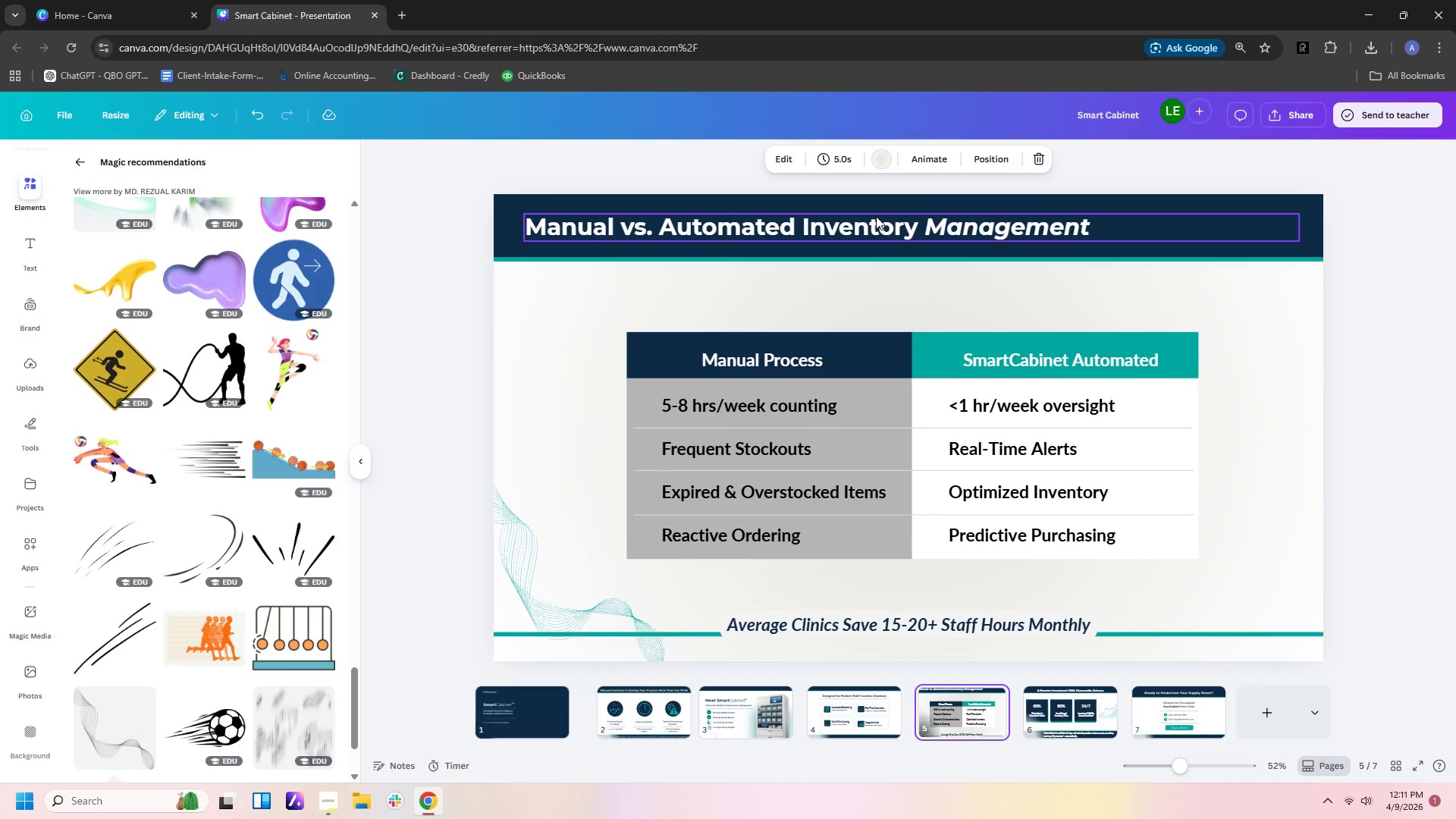 
left_click_drag(start_coordinate=[877, 215], to_coordinate=[889, 221])
 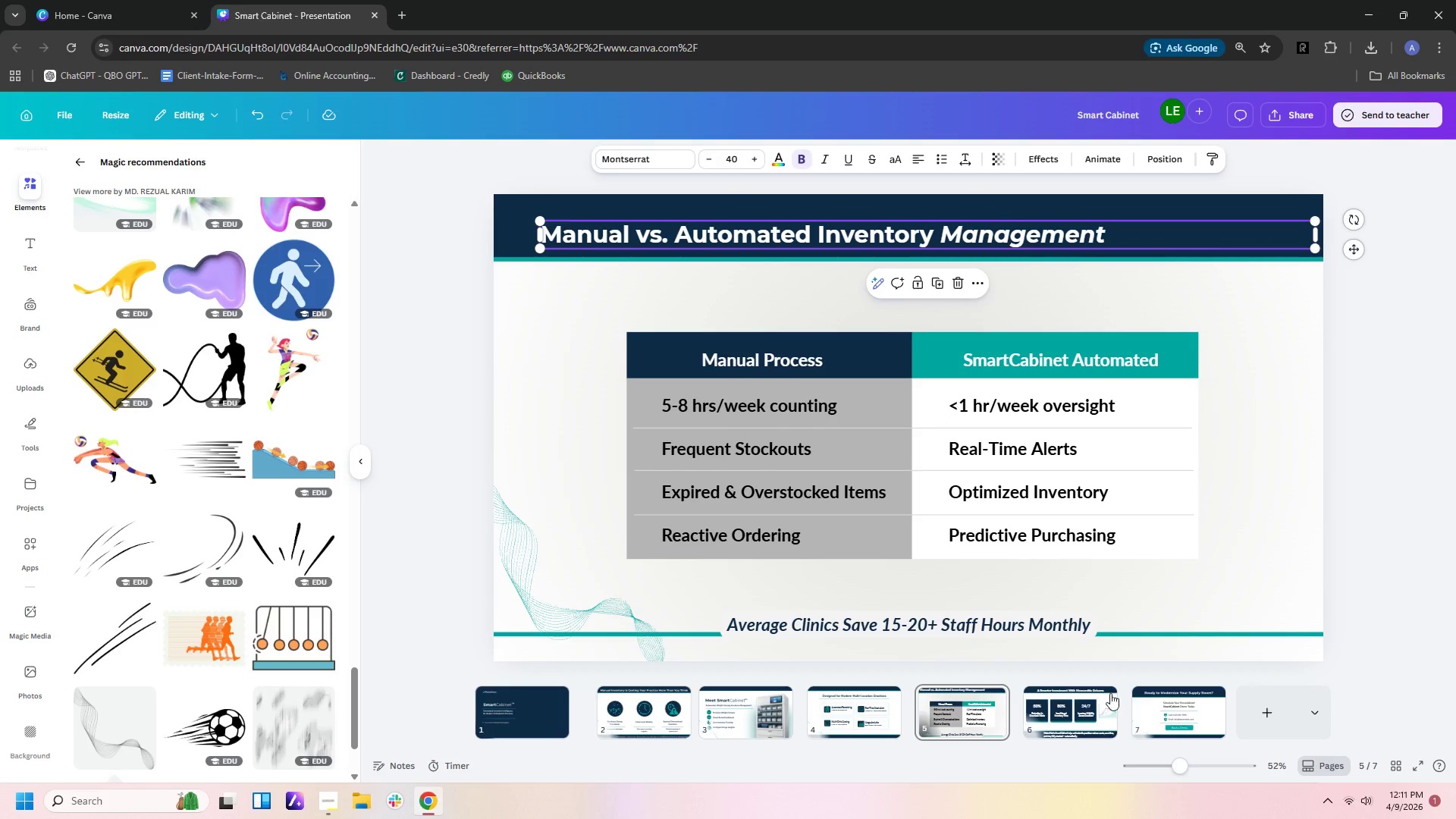 
left_click([1102, 730])
 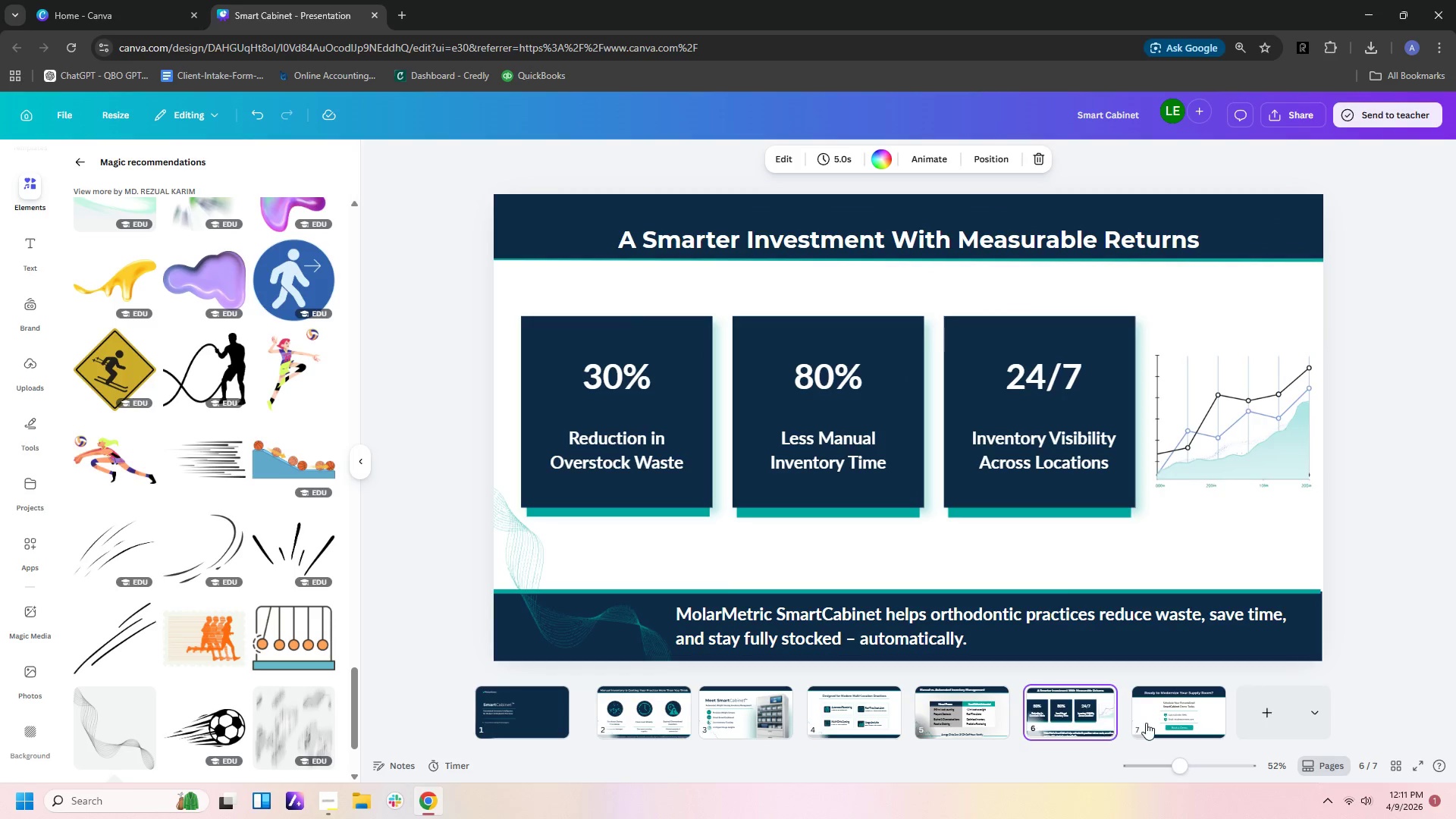 
left_click([1176, 723])
 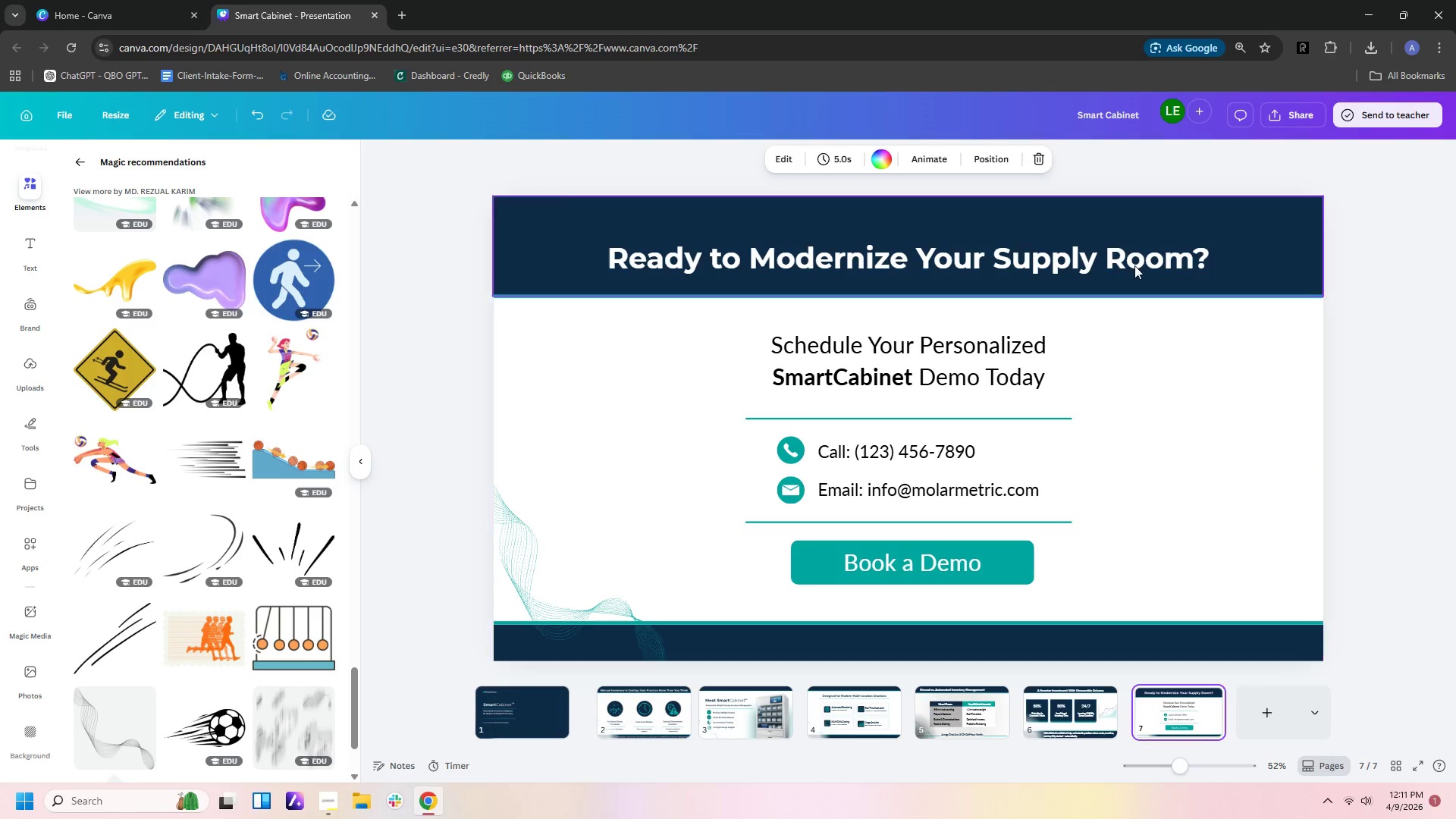 
left_click([1130, 249])
 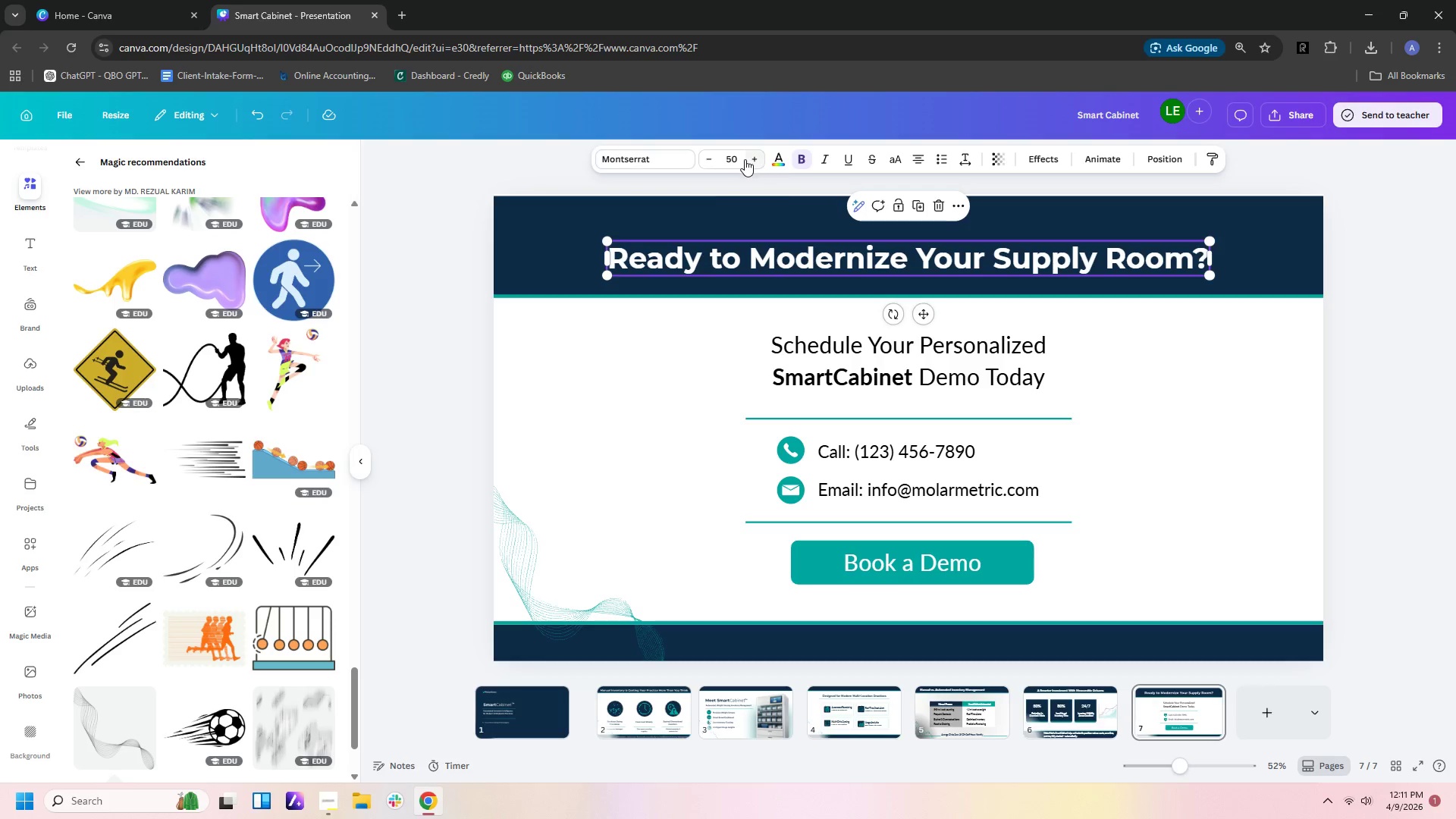 
left_click([739, 161])
 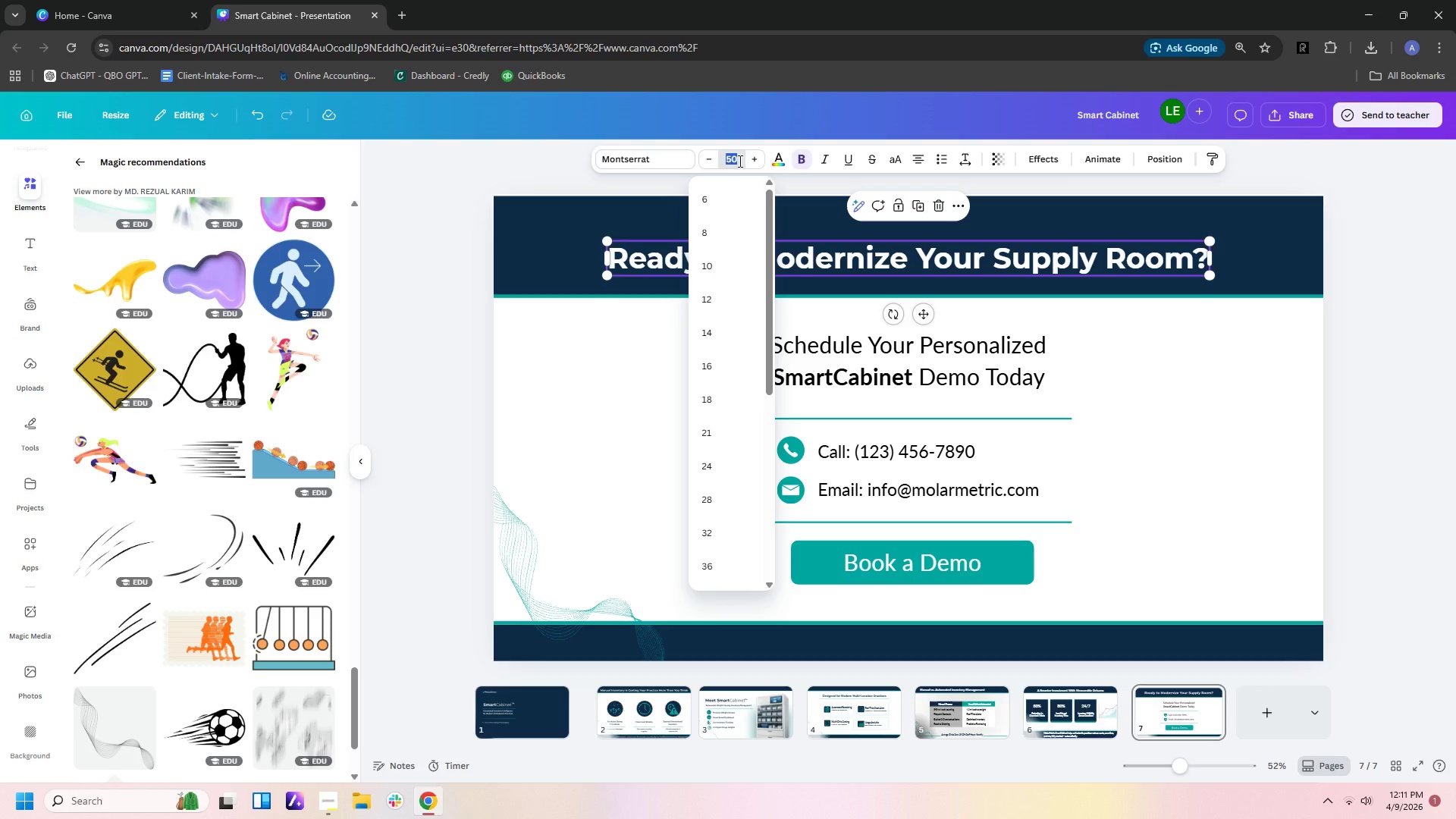 
key(Numpad4)
 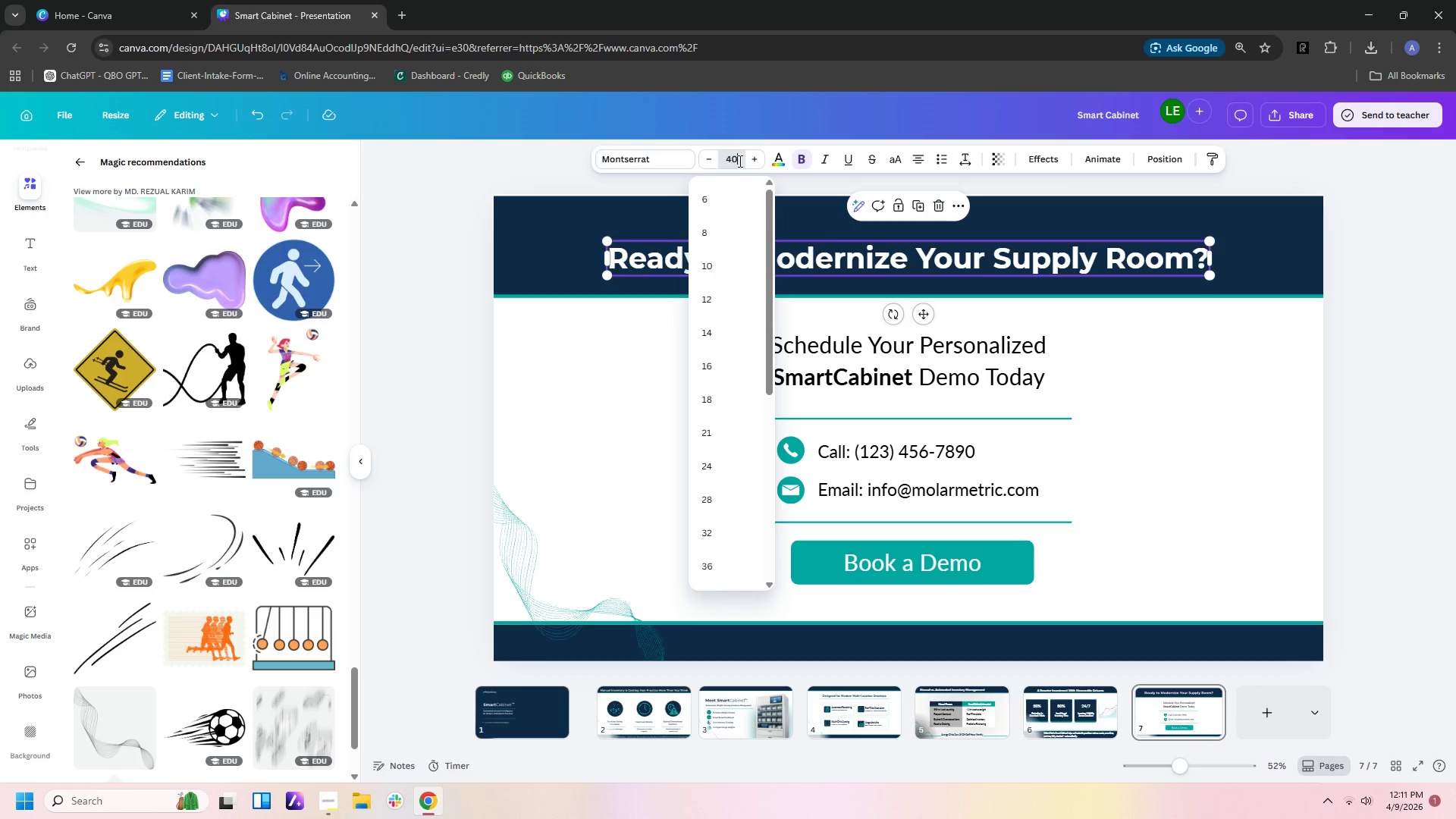 
key(Numpad0)
 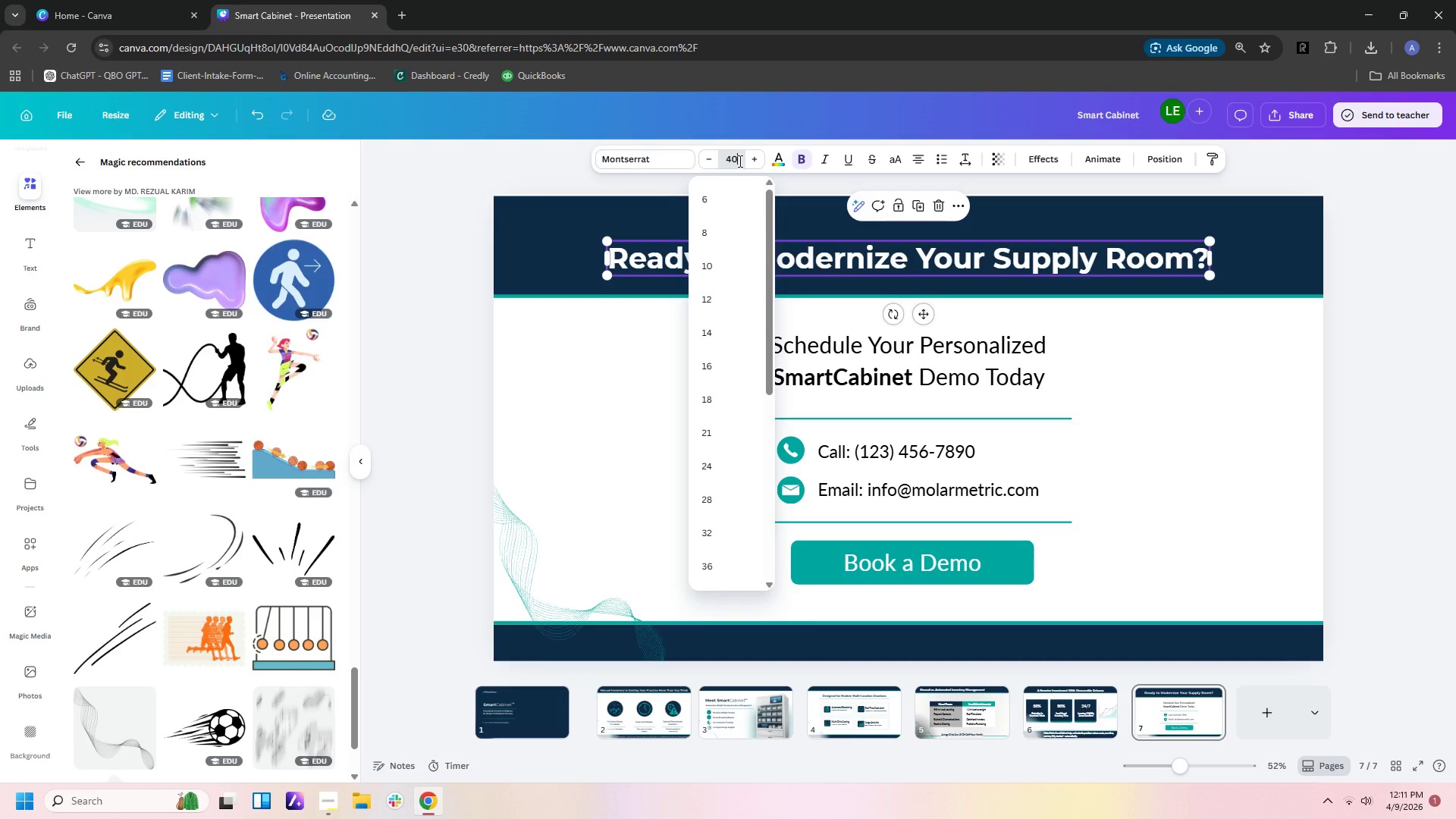 
key(NumpadEnter)
 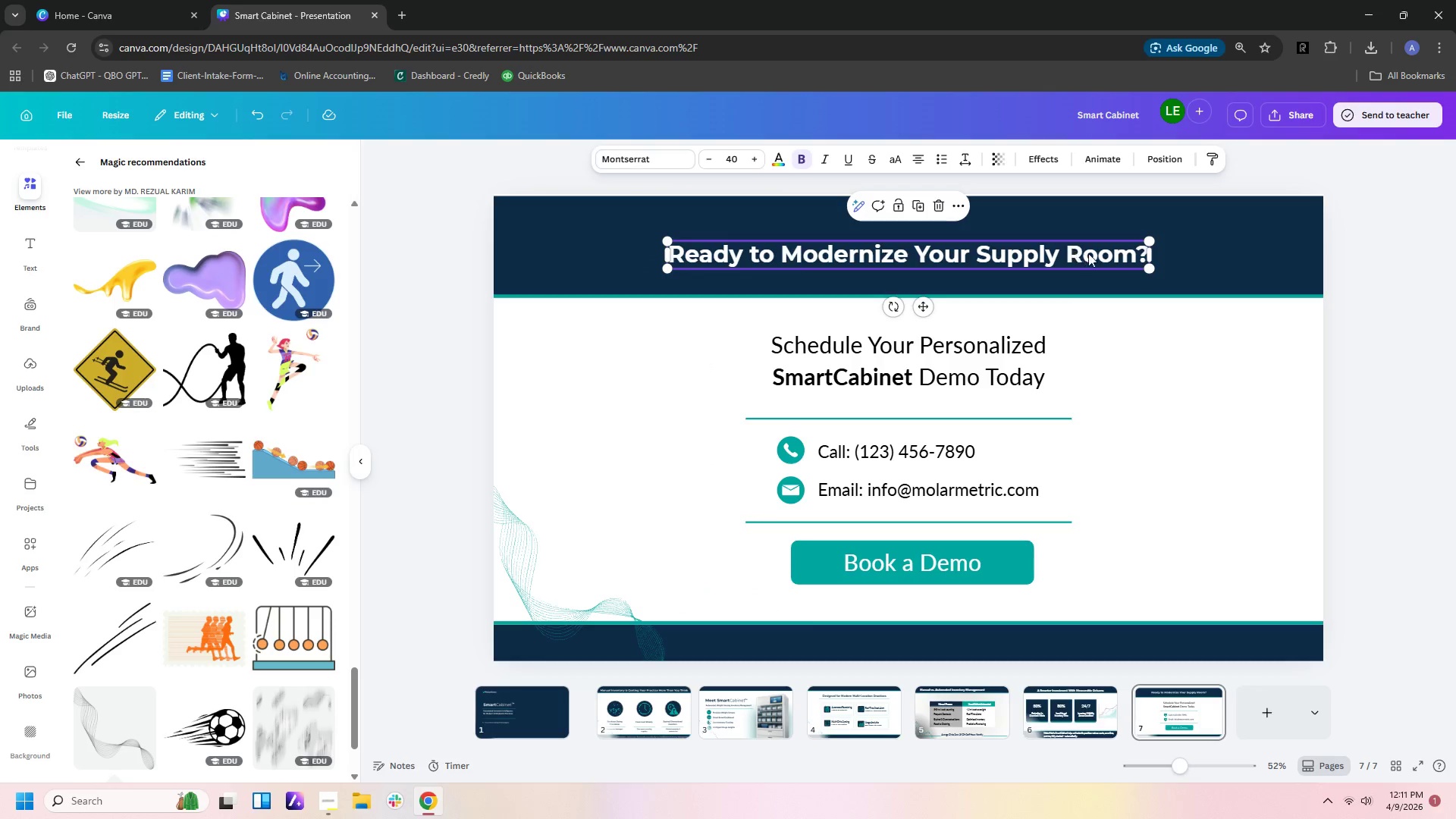 
left_click_drag(start_coordinate=[1090, 254], to_coordinate=[1094, 261])
 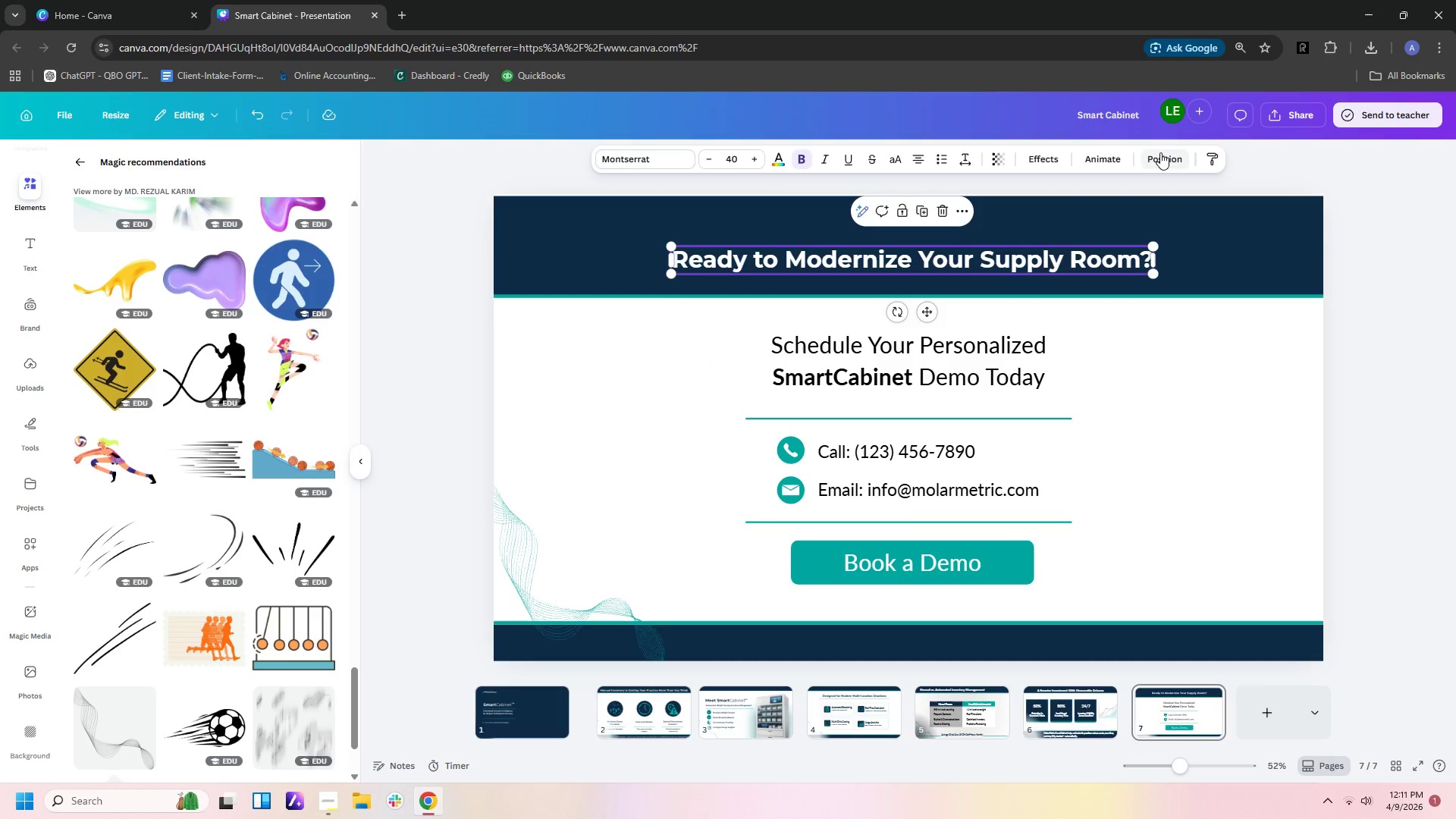 
left_click([1160, 152])
 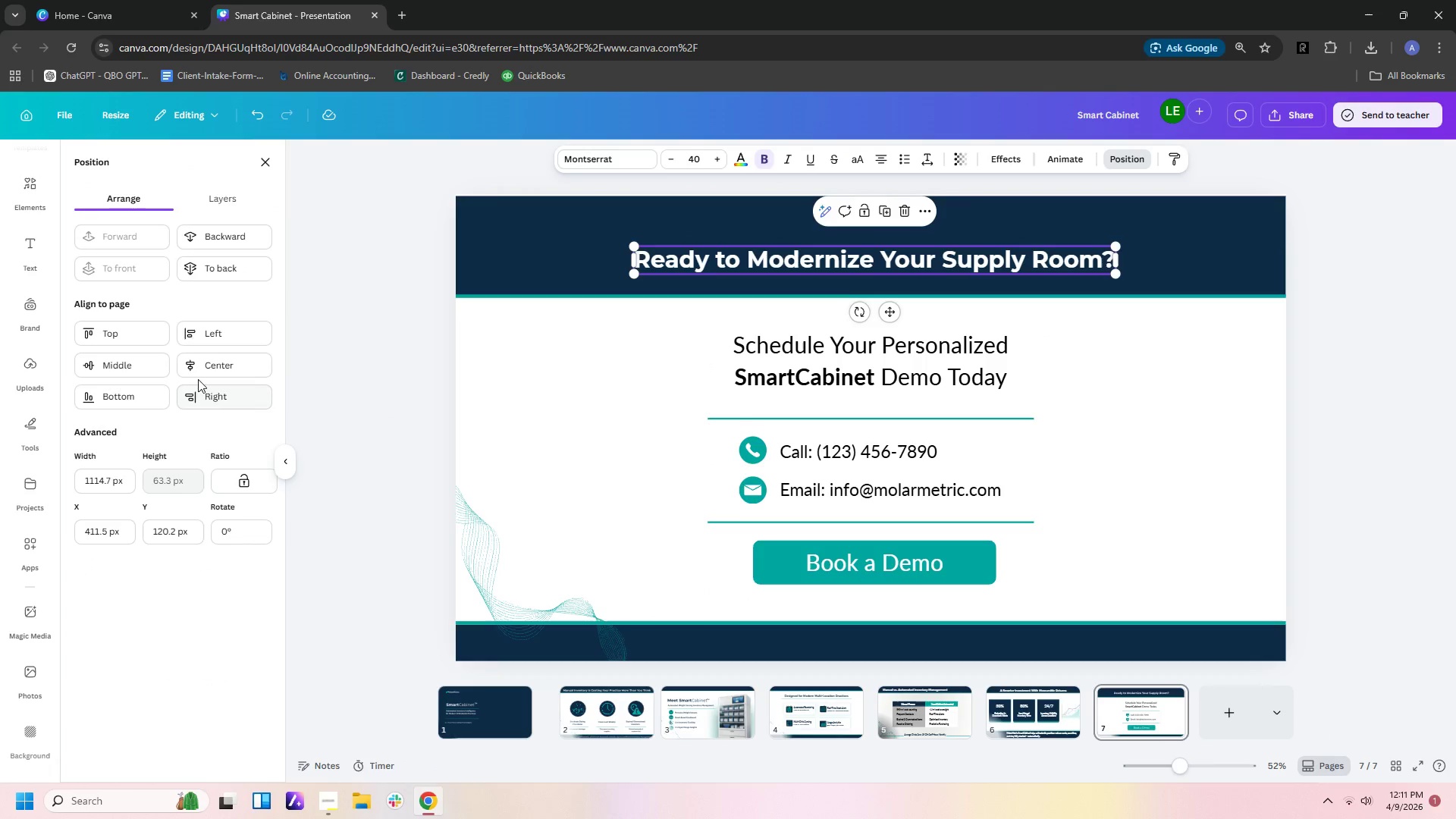 